 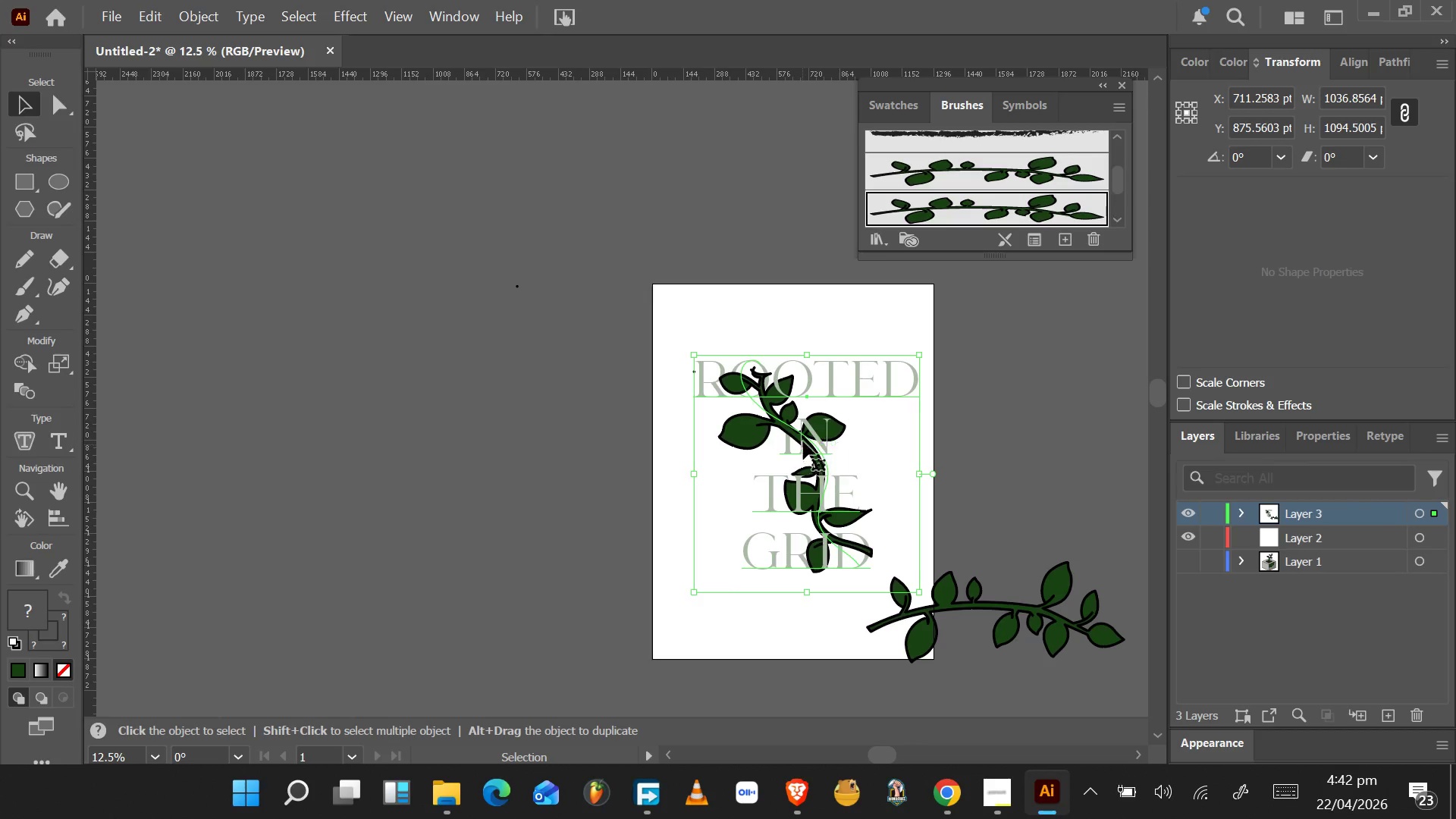 
key(Alt+Tab)
 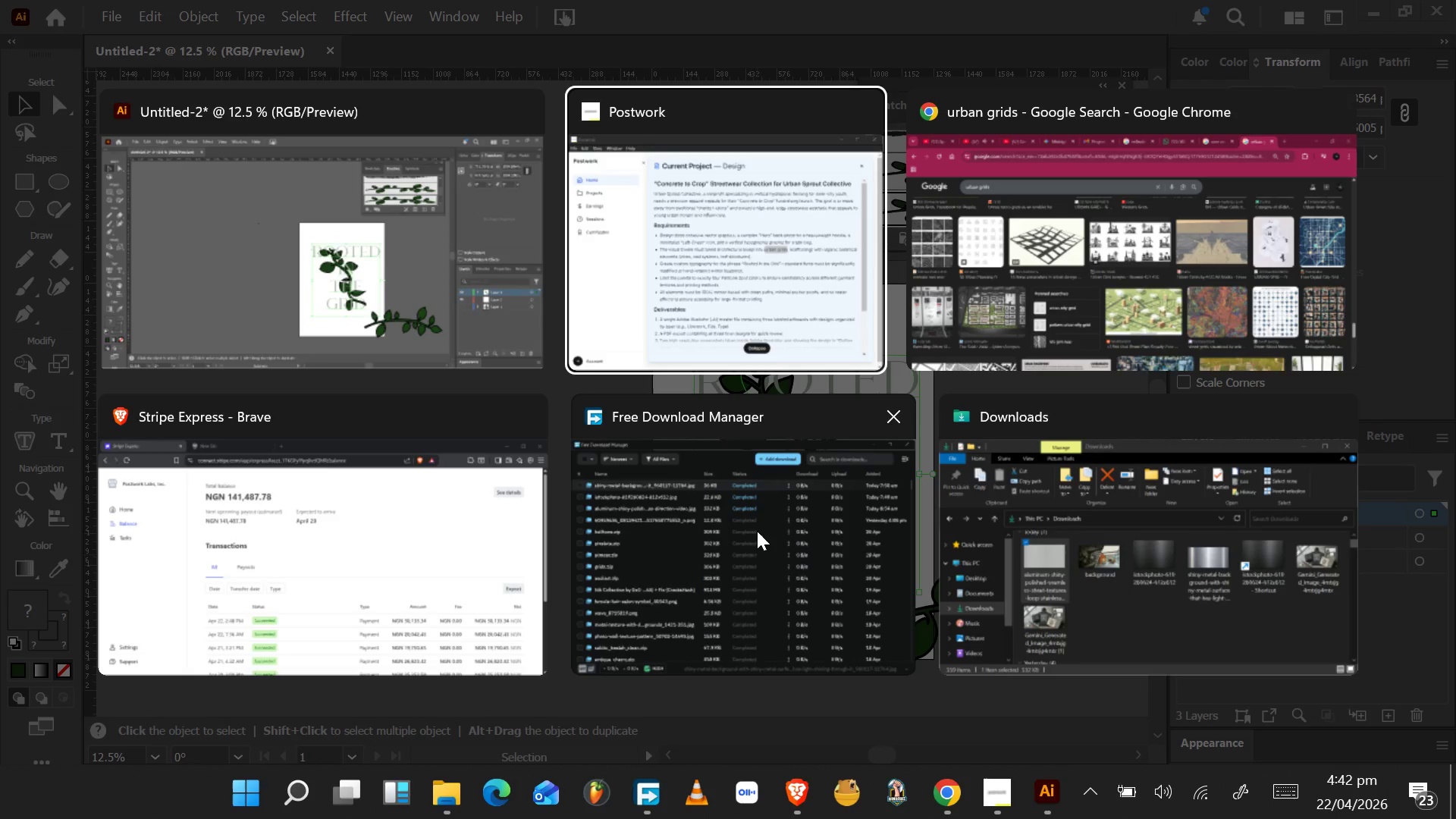 
key(Alt+Tab)
 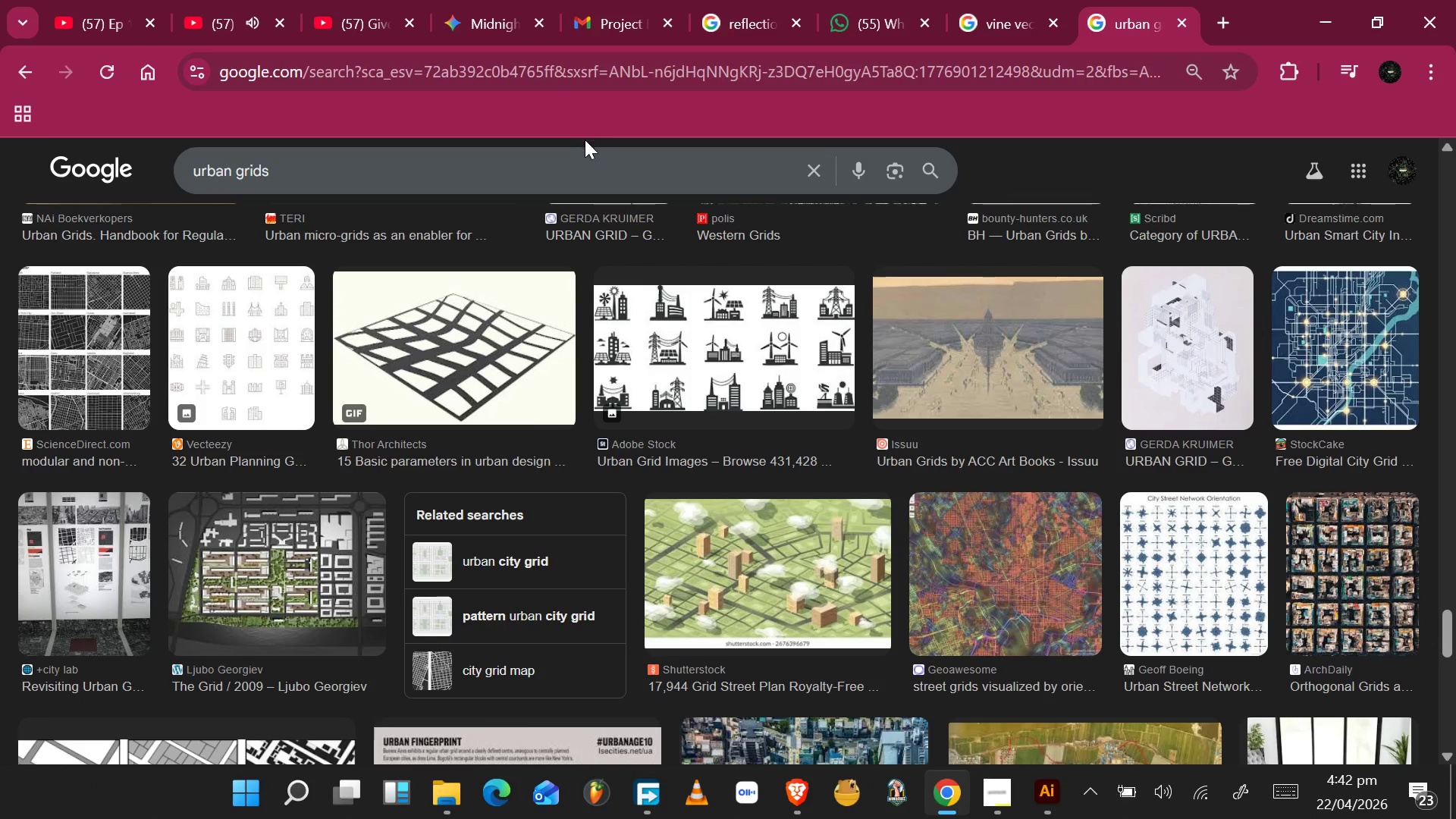 
double_click([552, 155])
 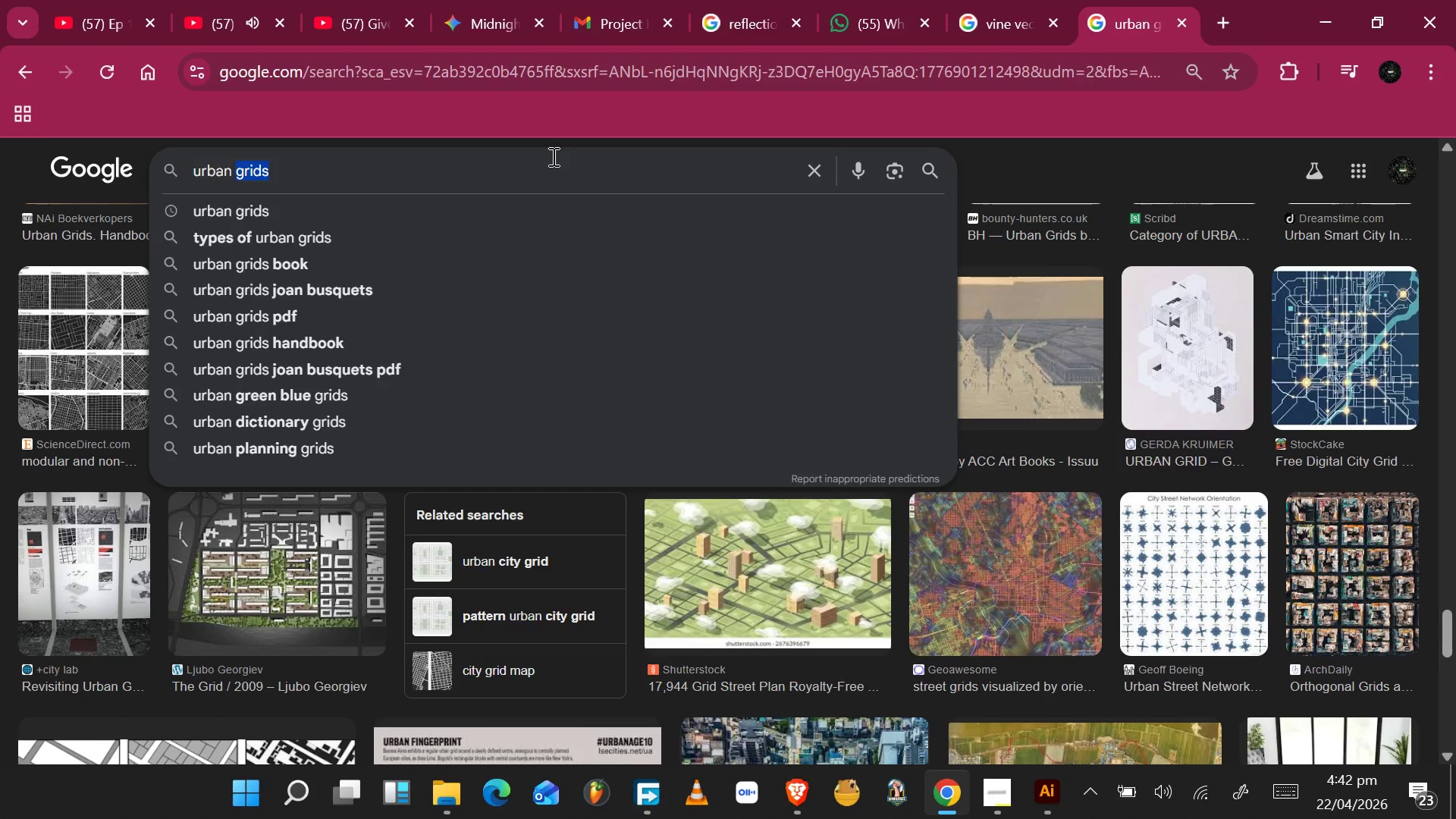 
wait(9.23)
 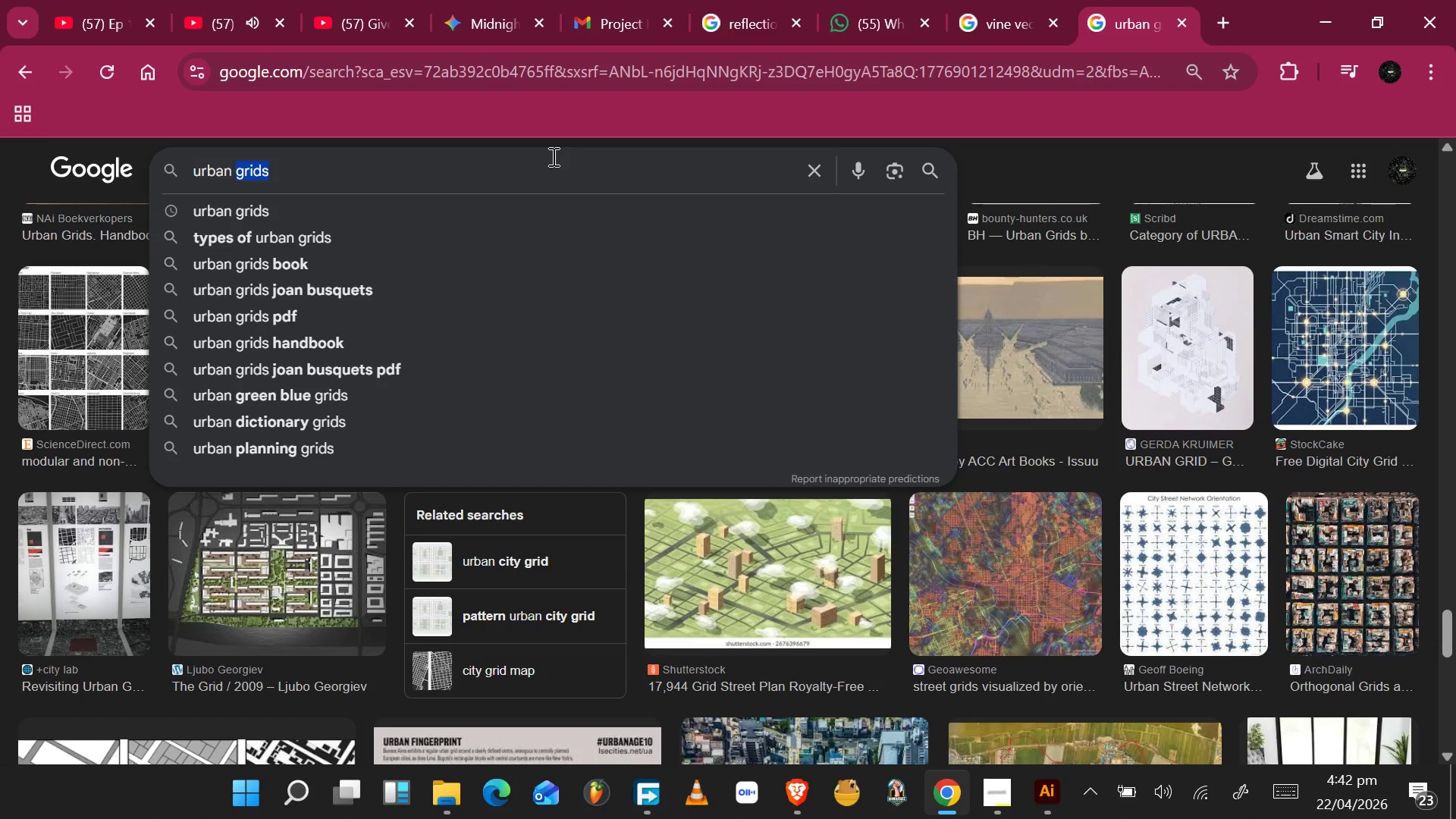 
key(Alt+Q)
 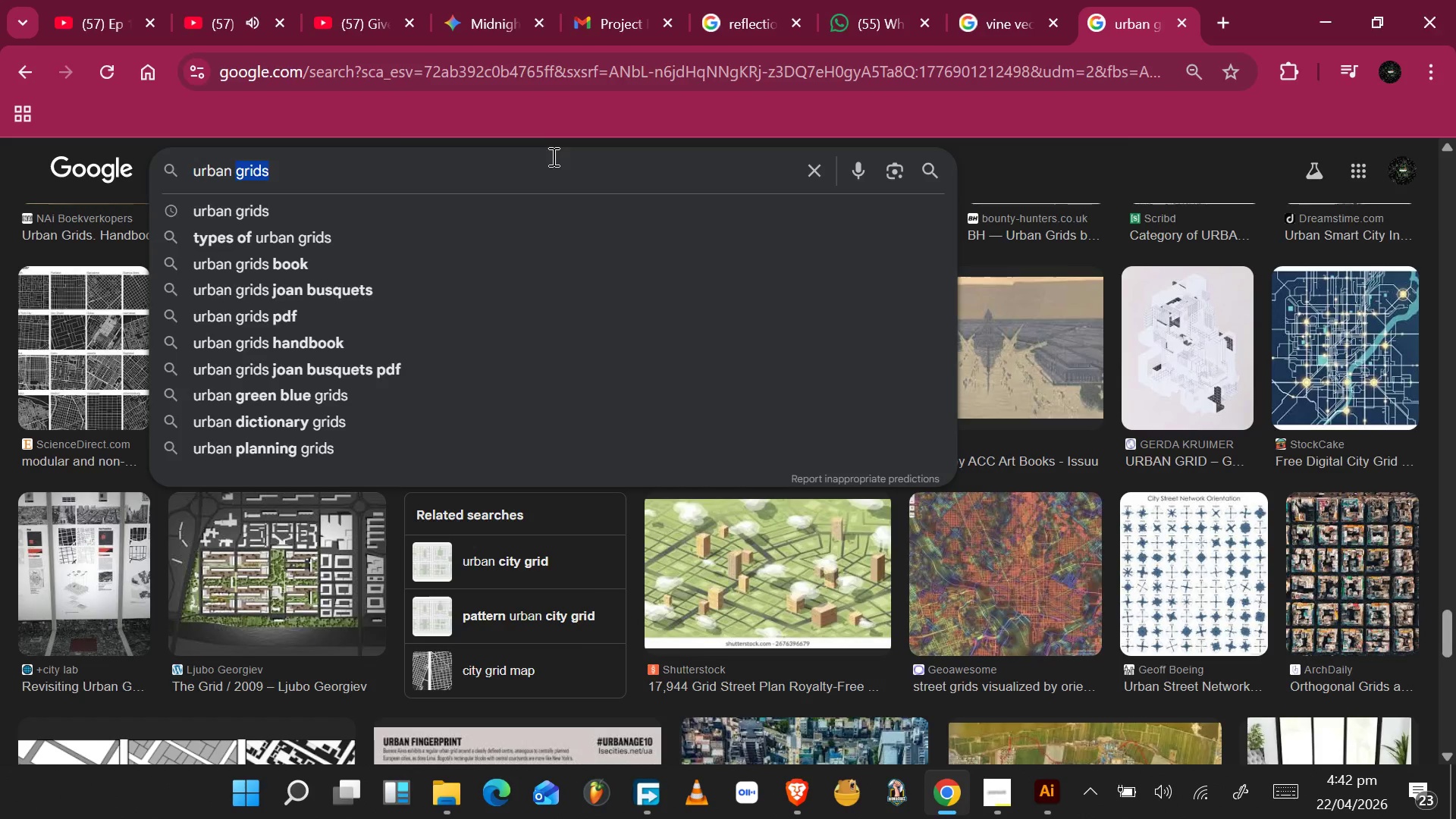 
key(Alt+Tab)
 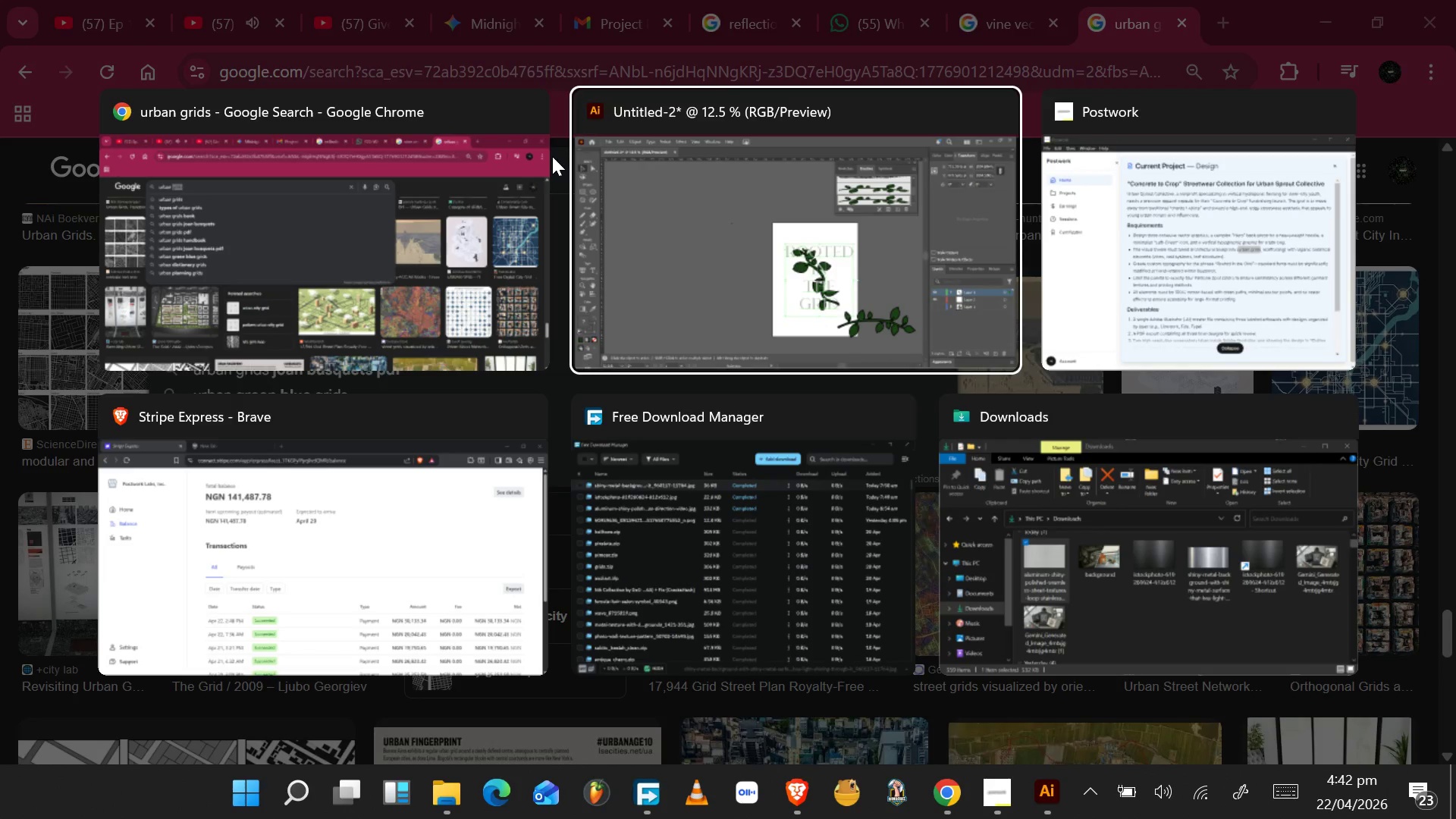 
key(Alt+Tab)